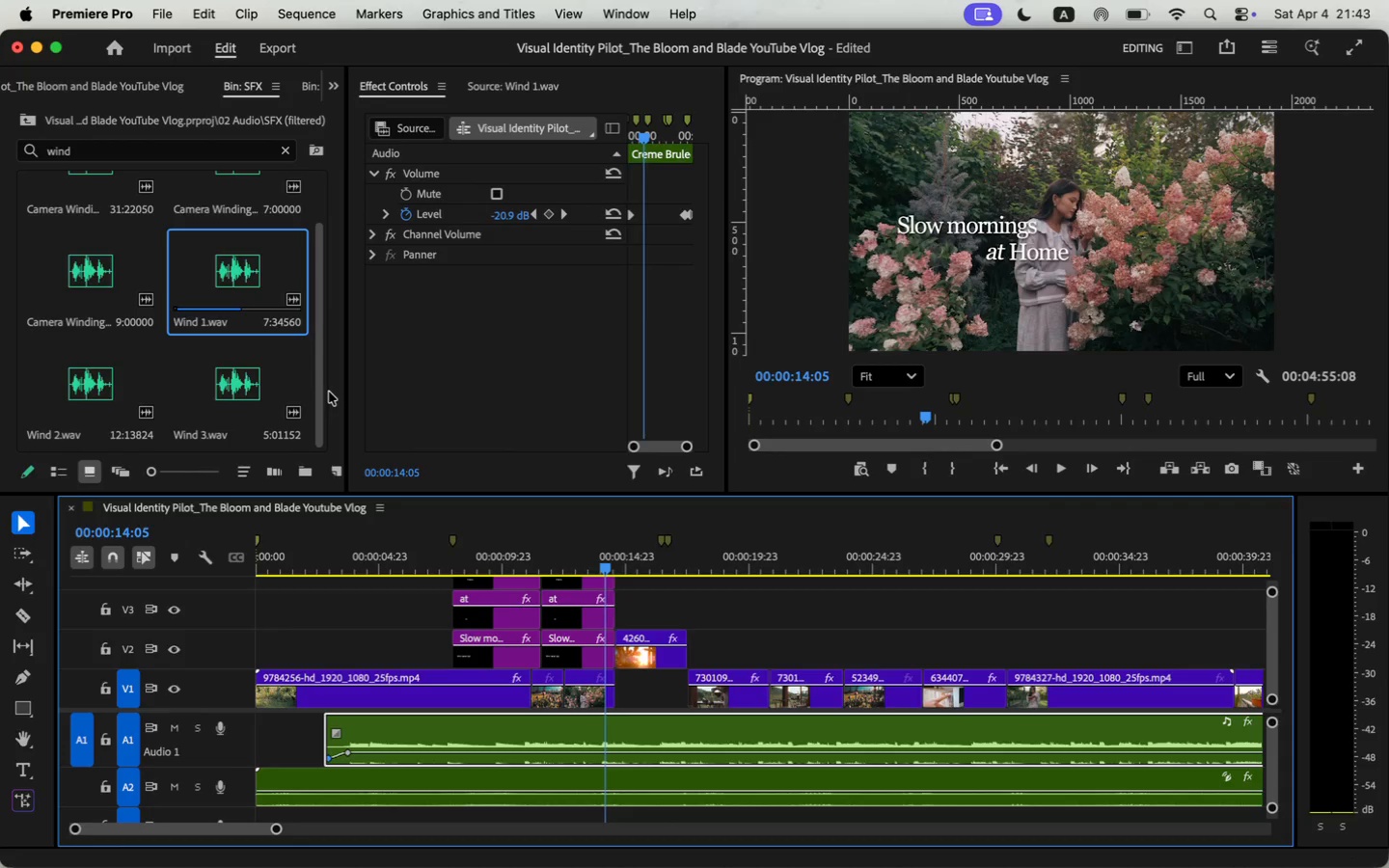 
wait(9.27)
 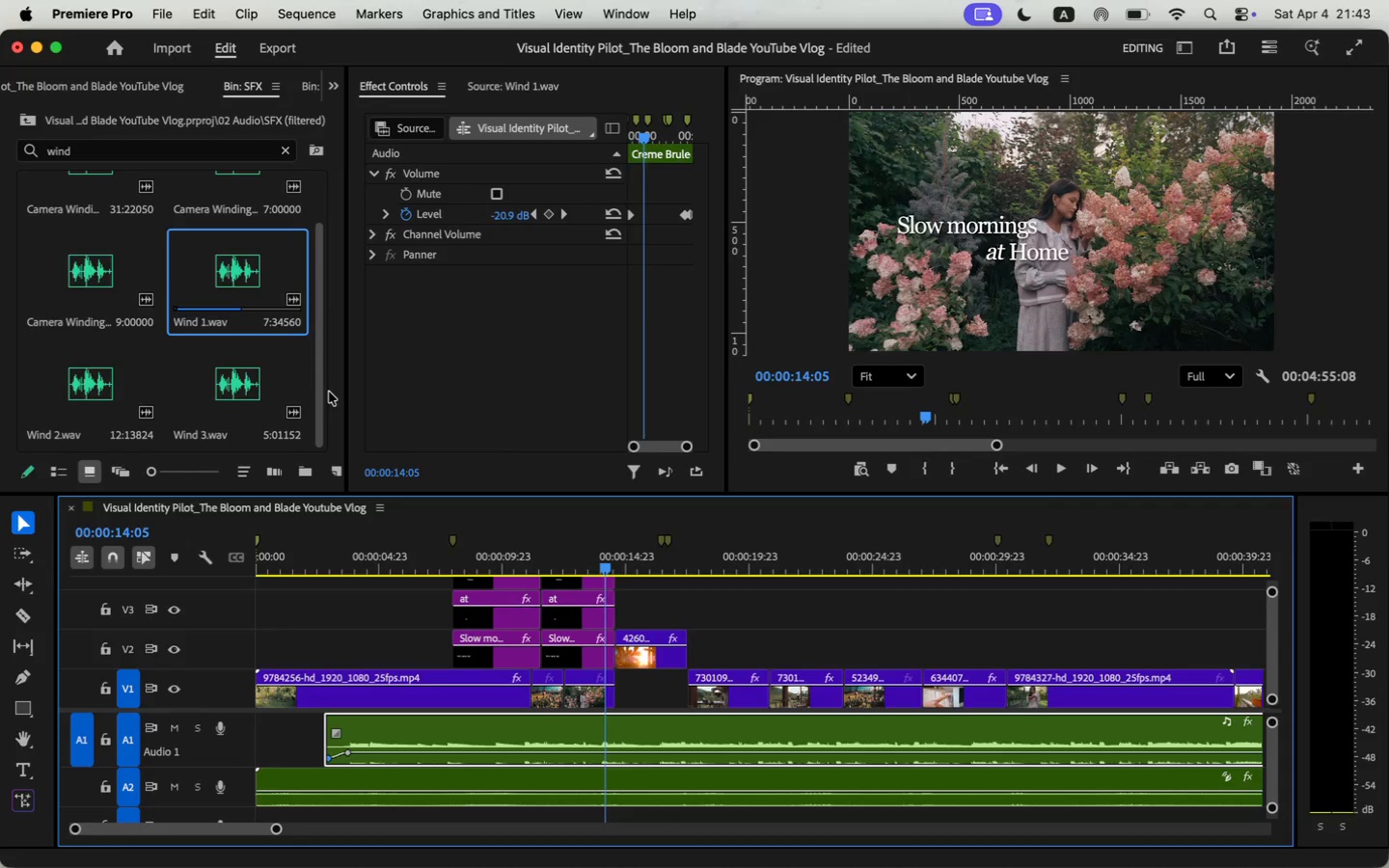 
double_click([454, 540])
 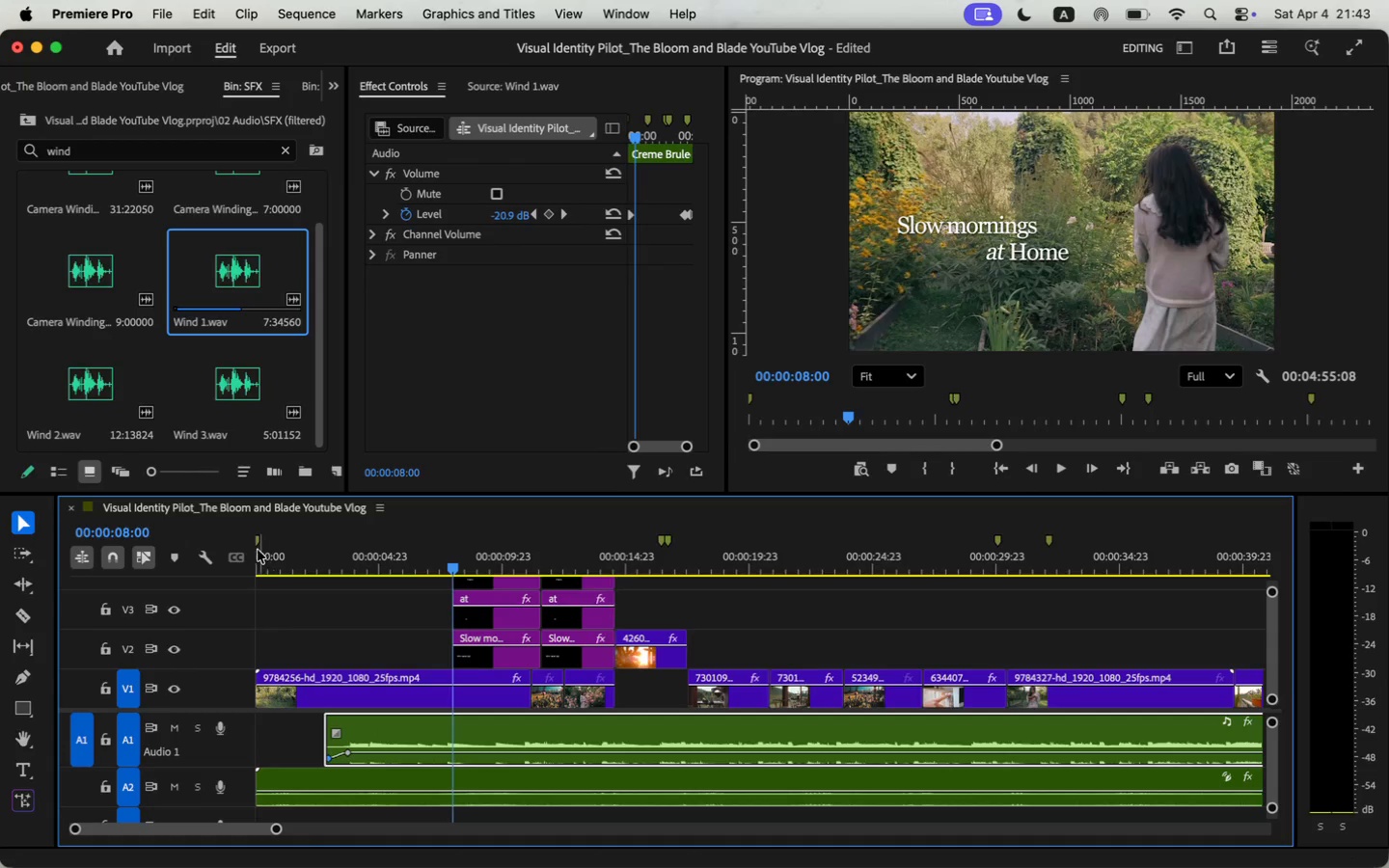 
double_click([258, 541])
 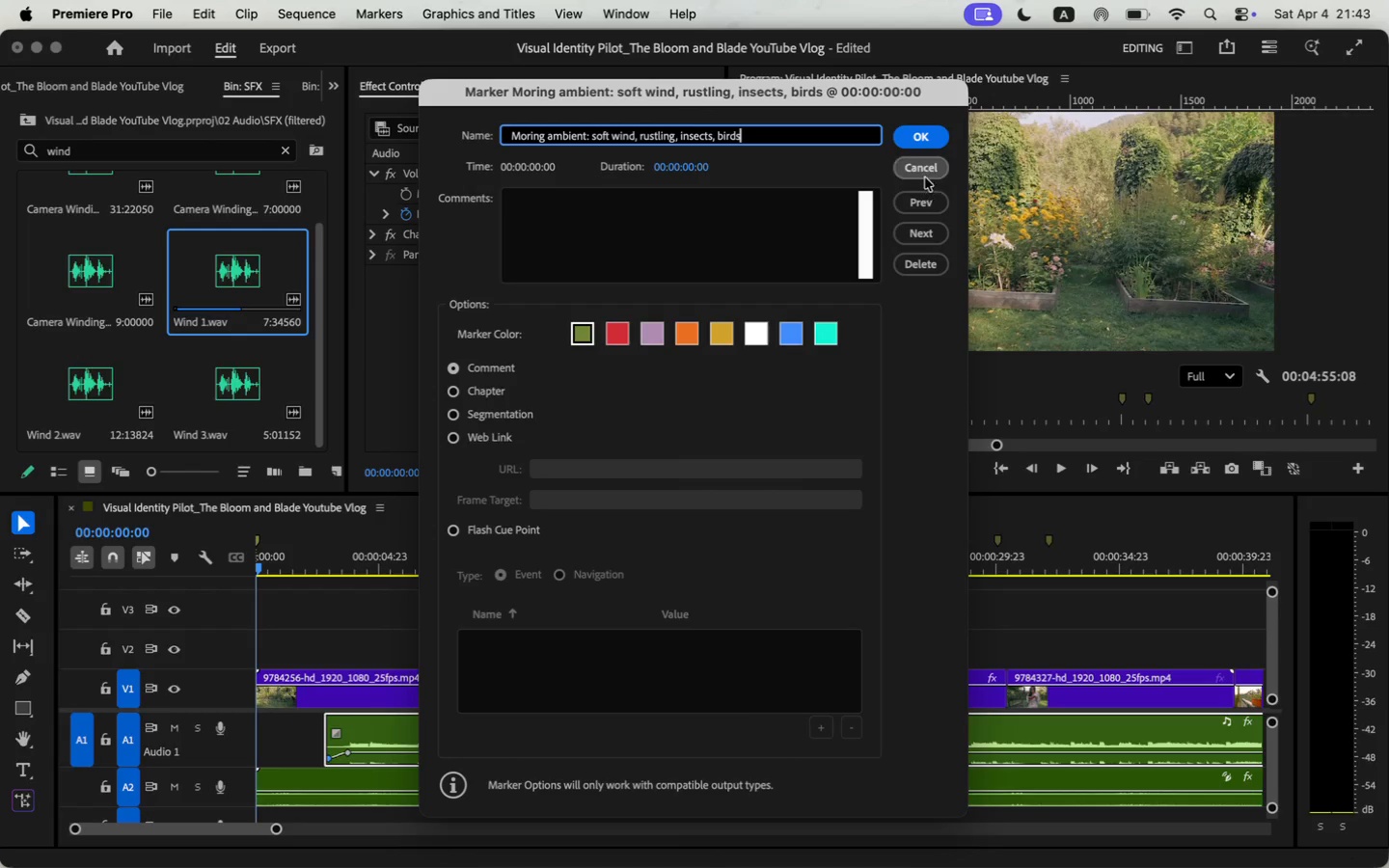 
left_click([934, 274])
 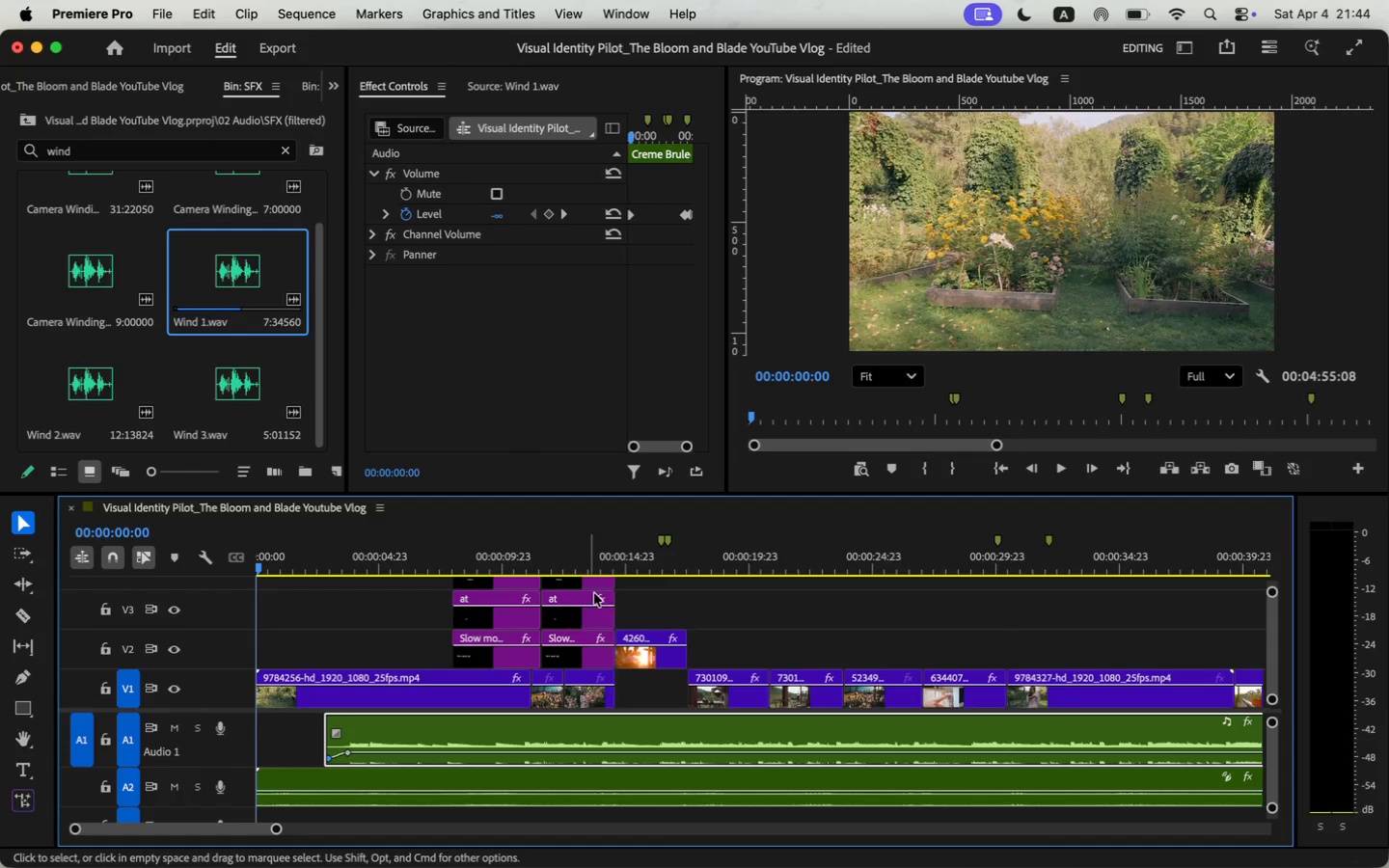 
left_click([632, 557])
 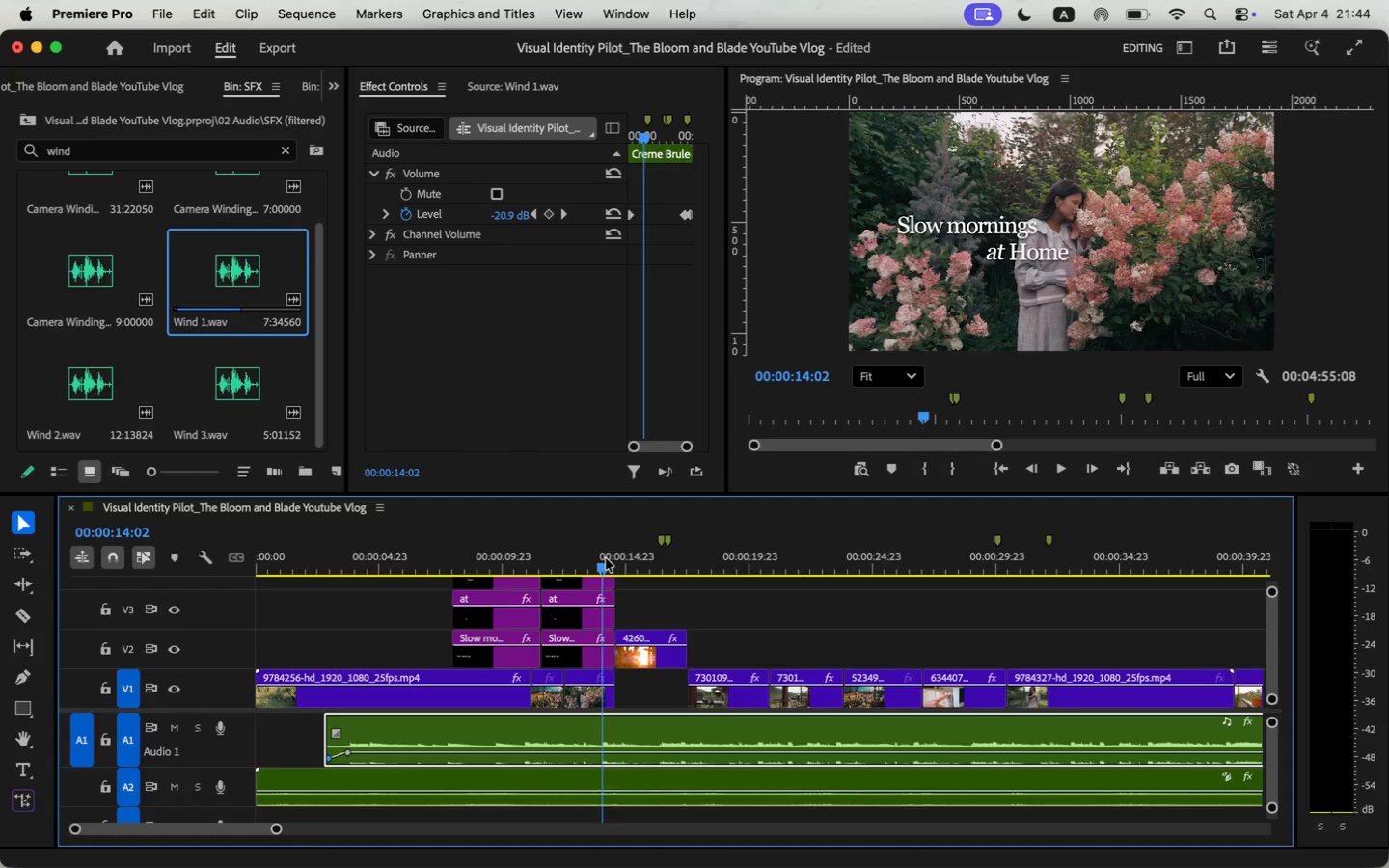 
left_click([562, 560])
 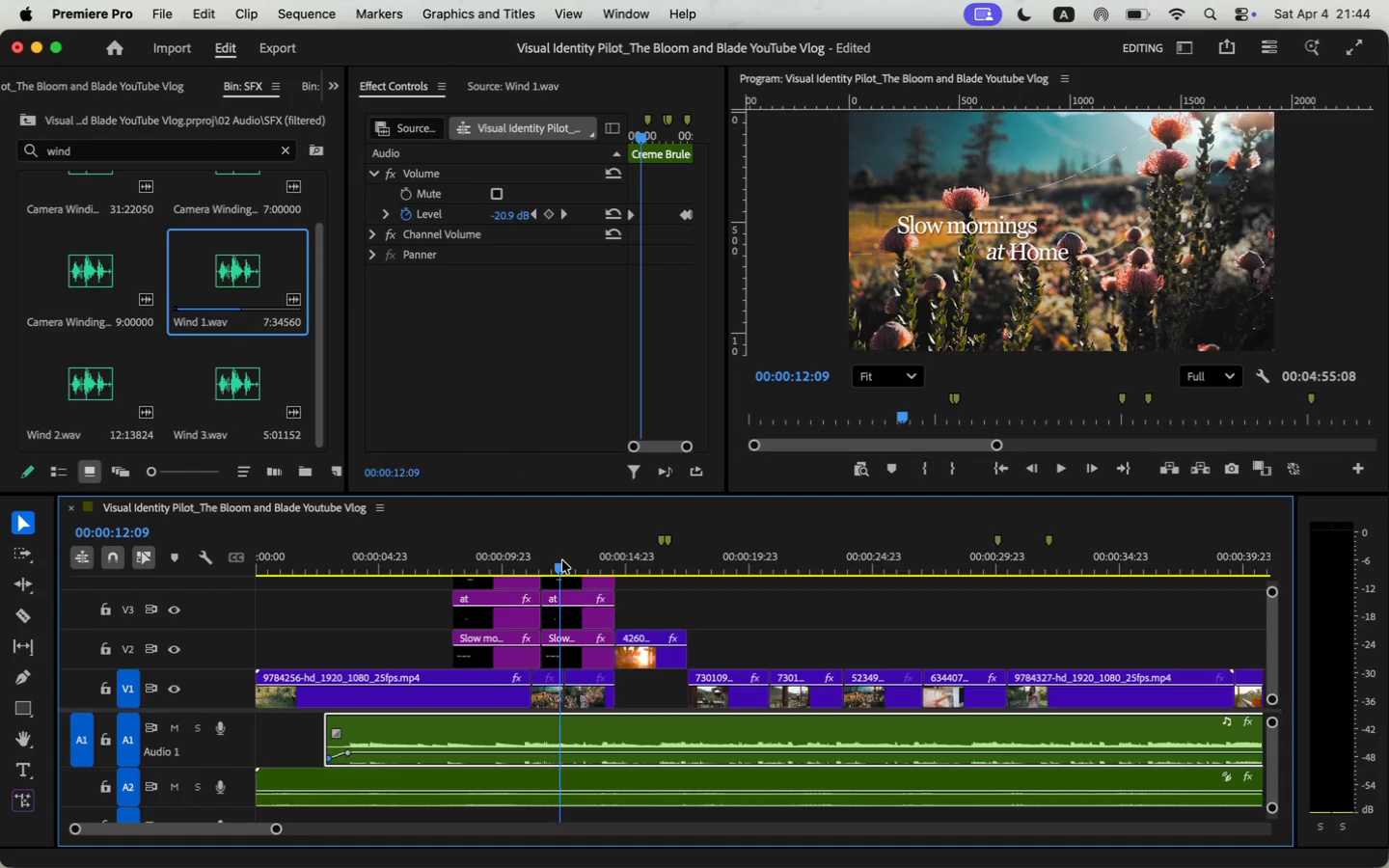 
key(Space)
 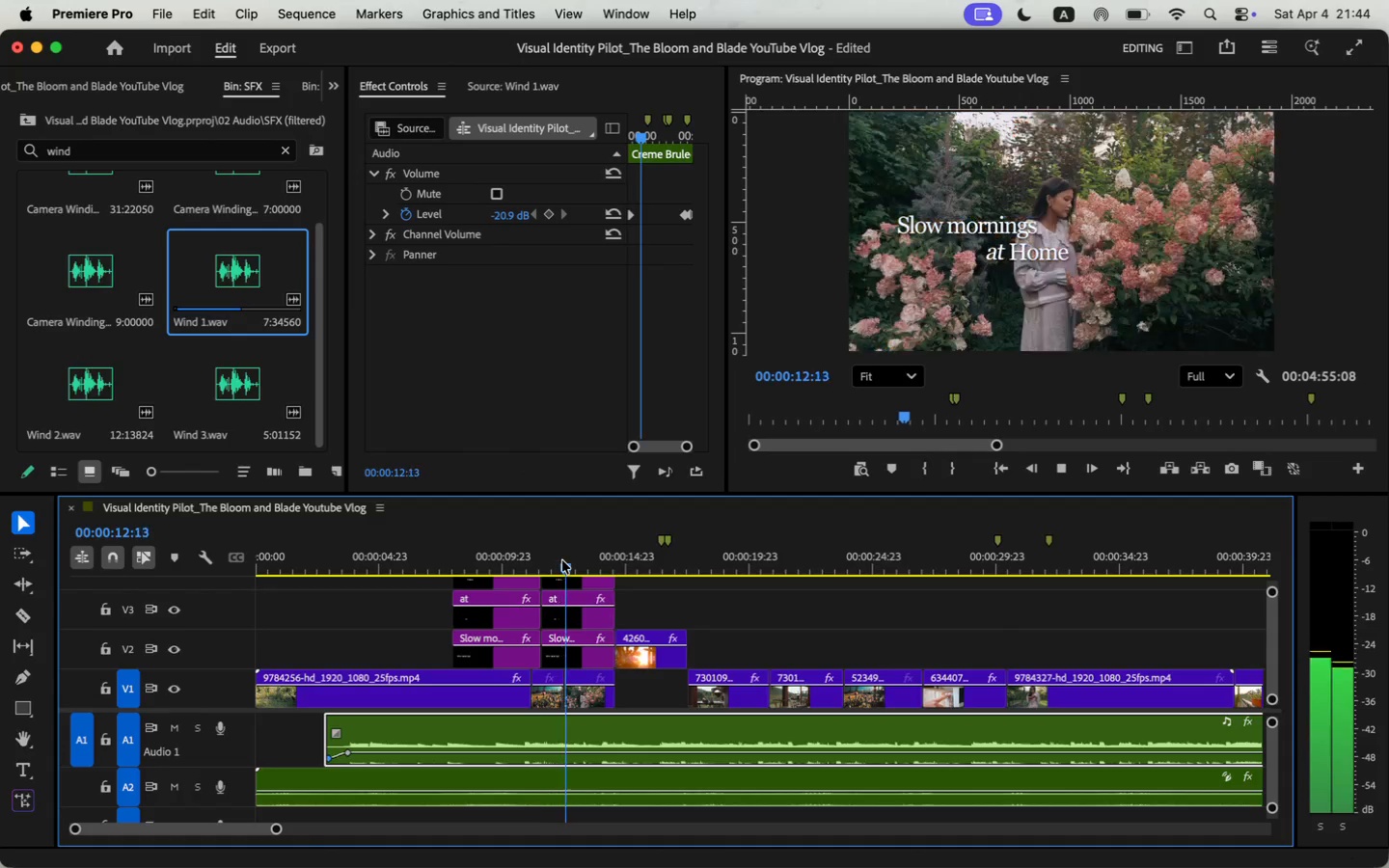 
key(Space)
 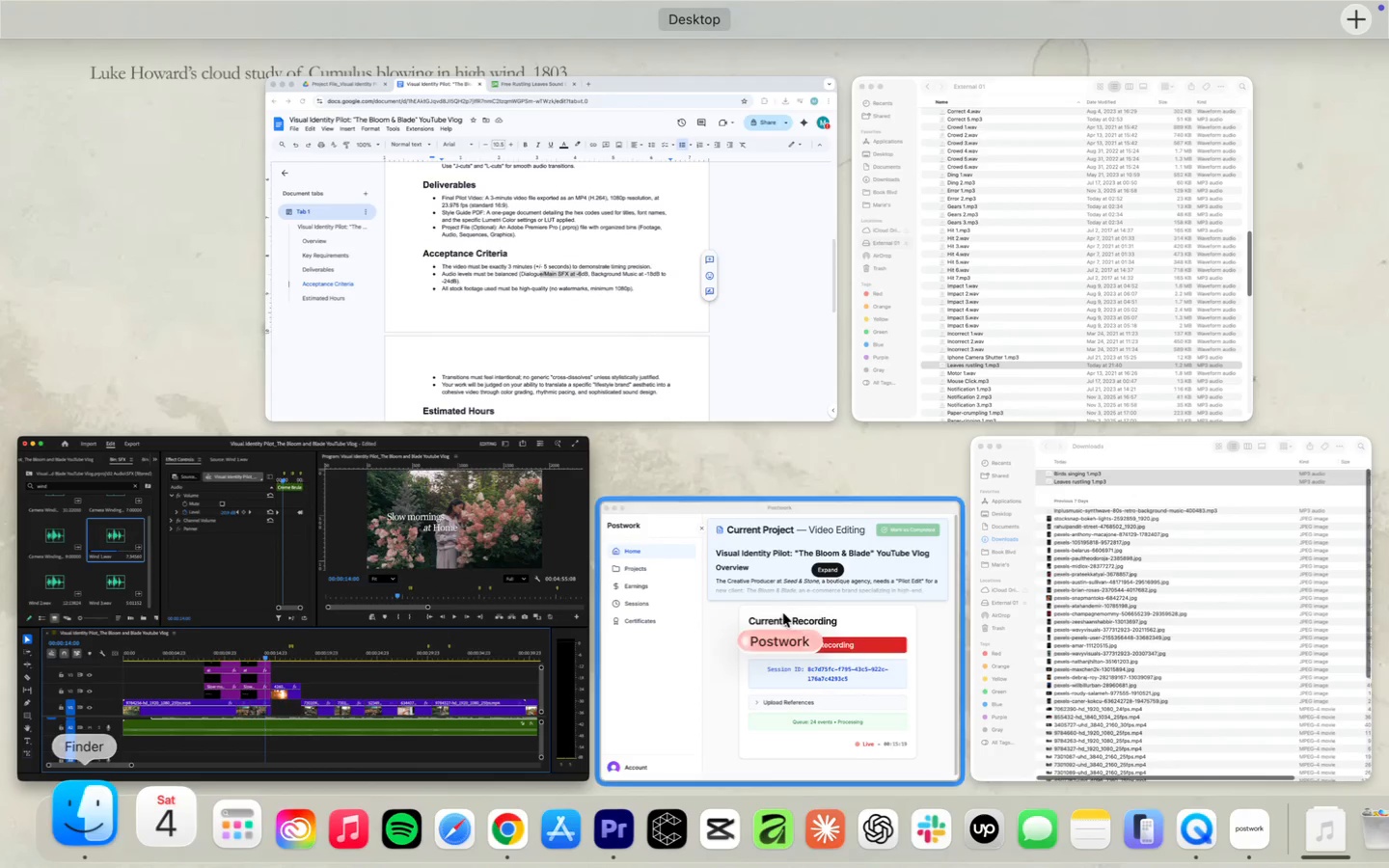 
scroll: coordinate [543, 746], scroll_direction: down, amount: 3.0
 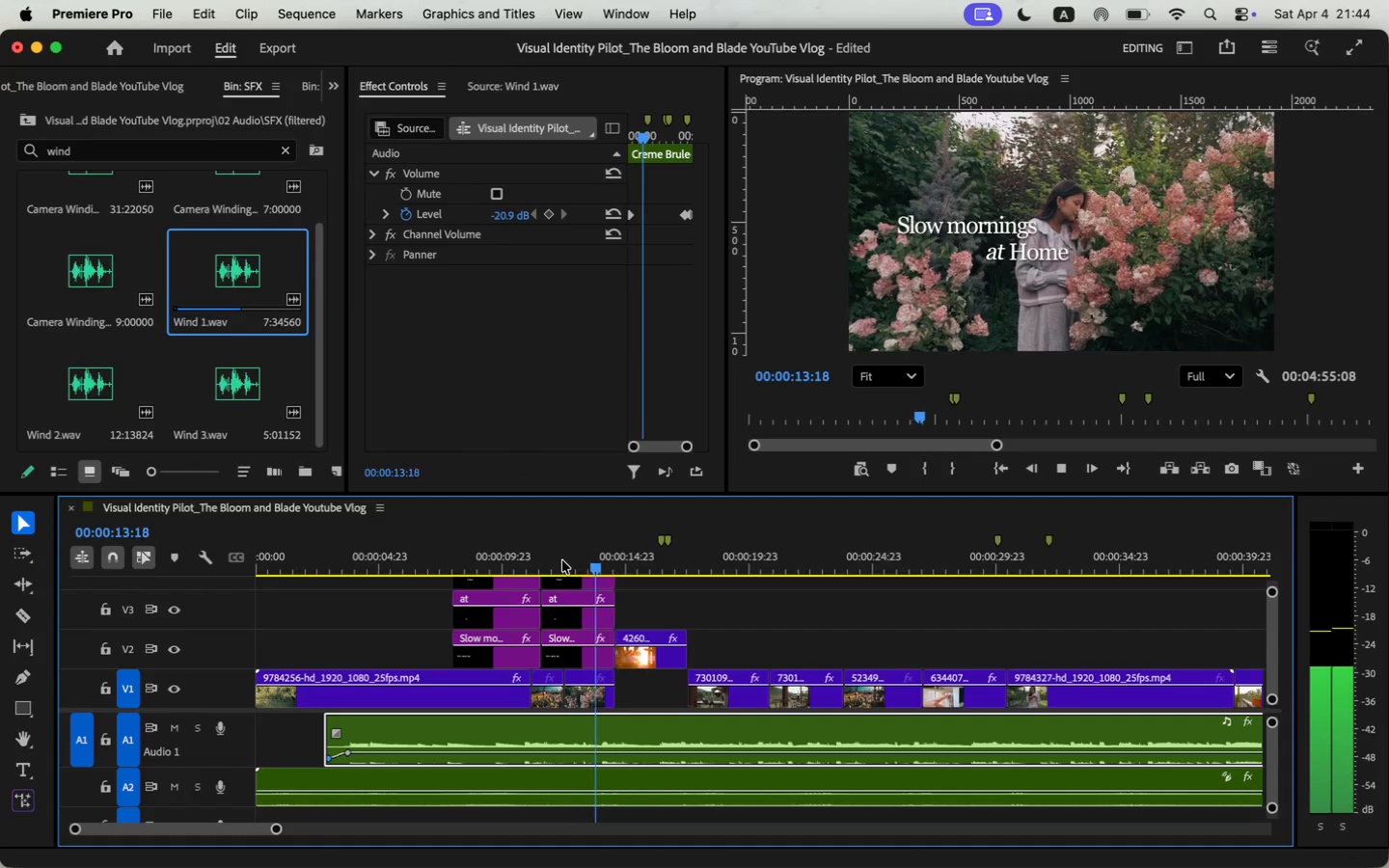 
left_click([617, 152])
 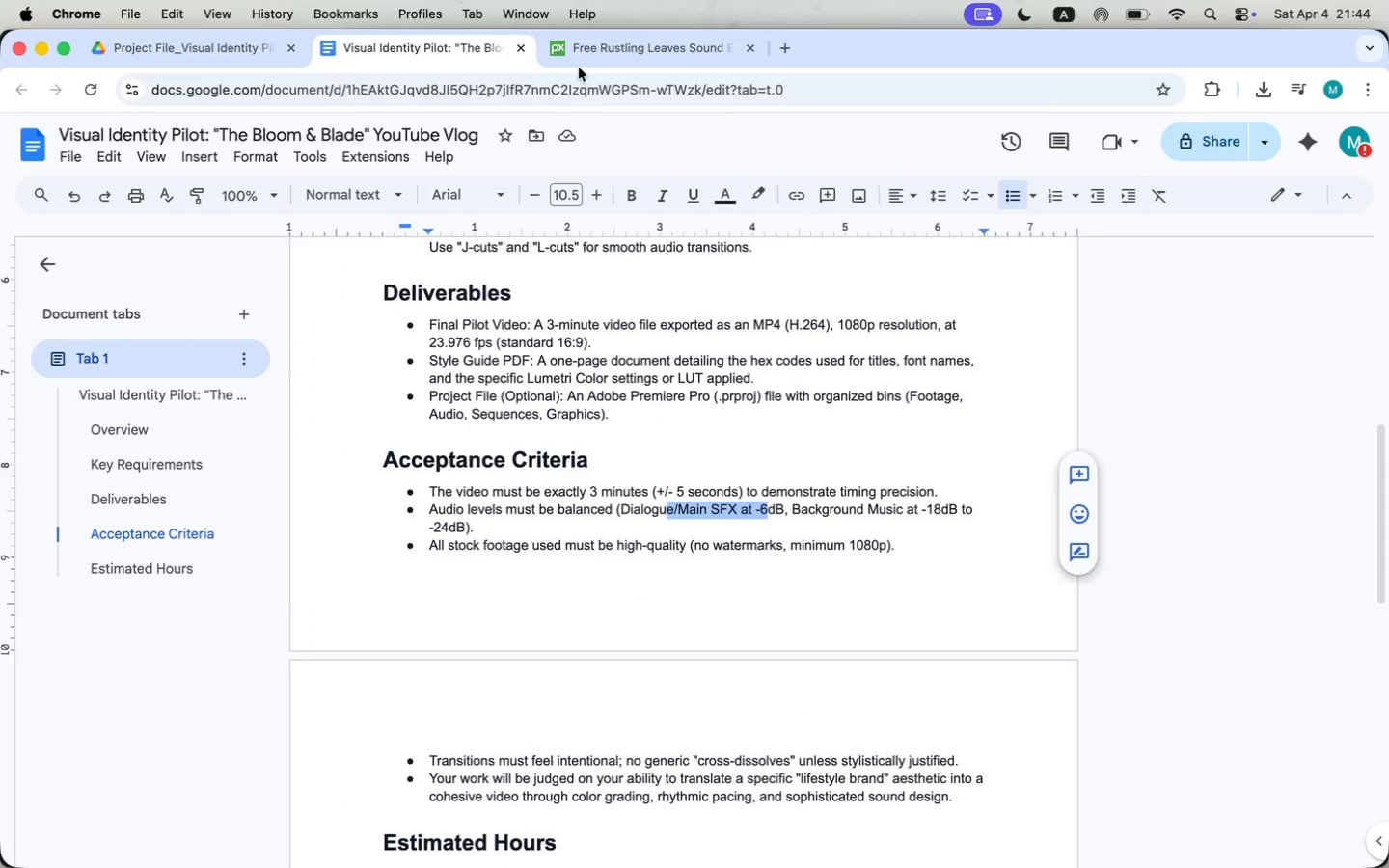 
left_click([604, 41])
 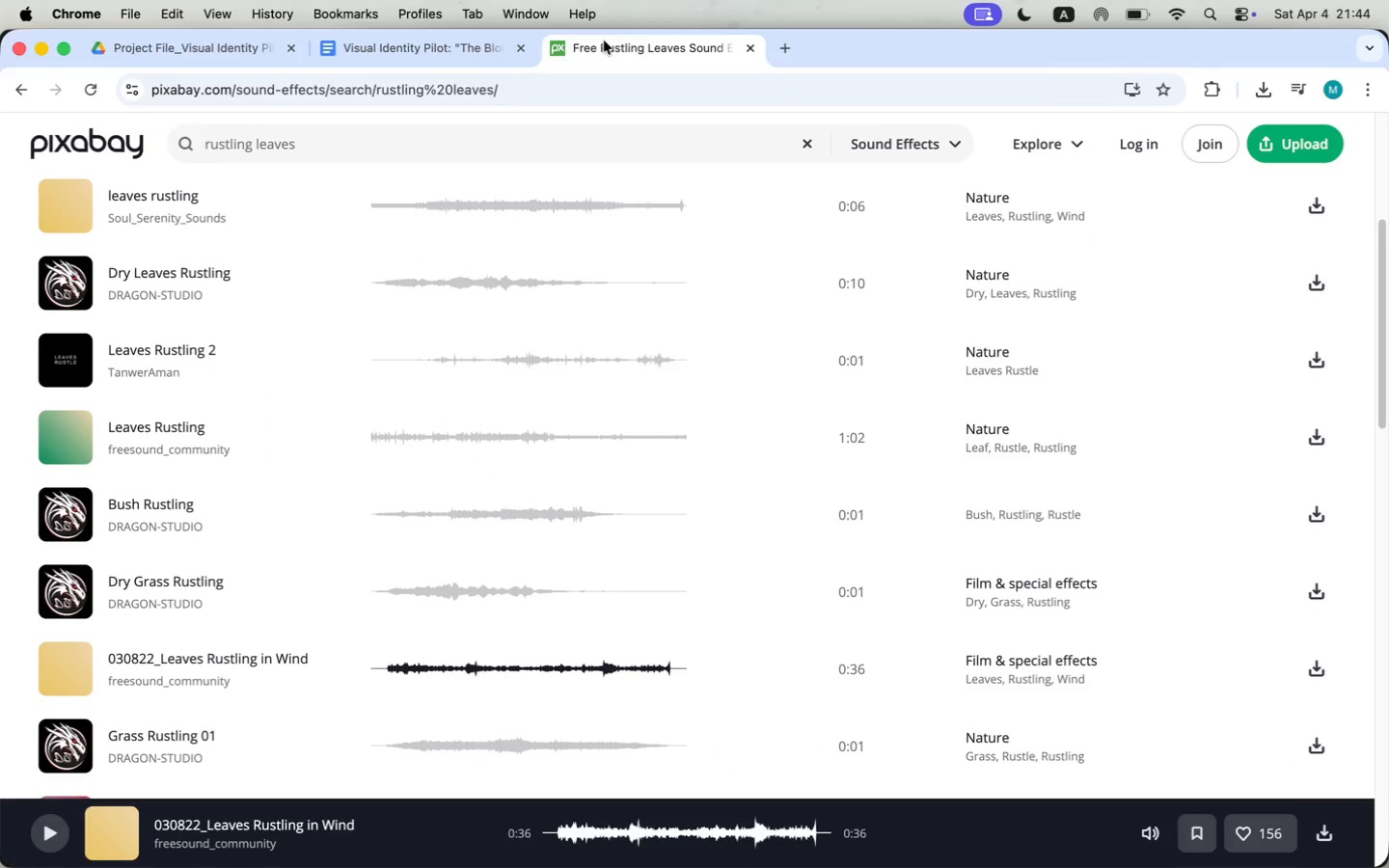 
double_click([308, 131])
 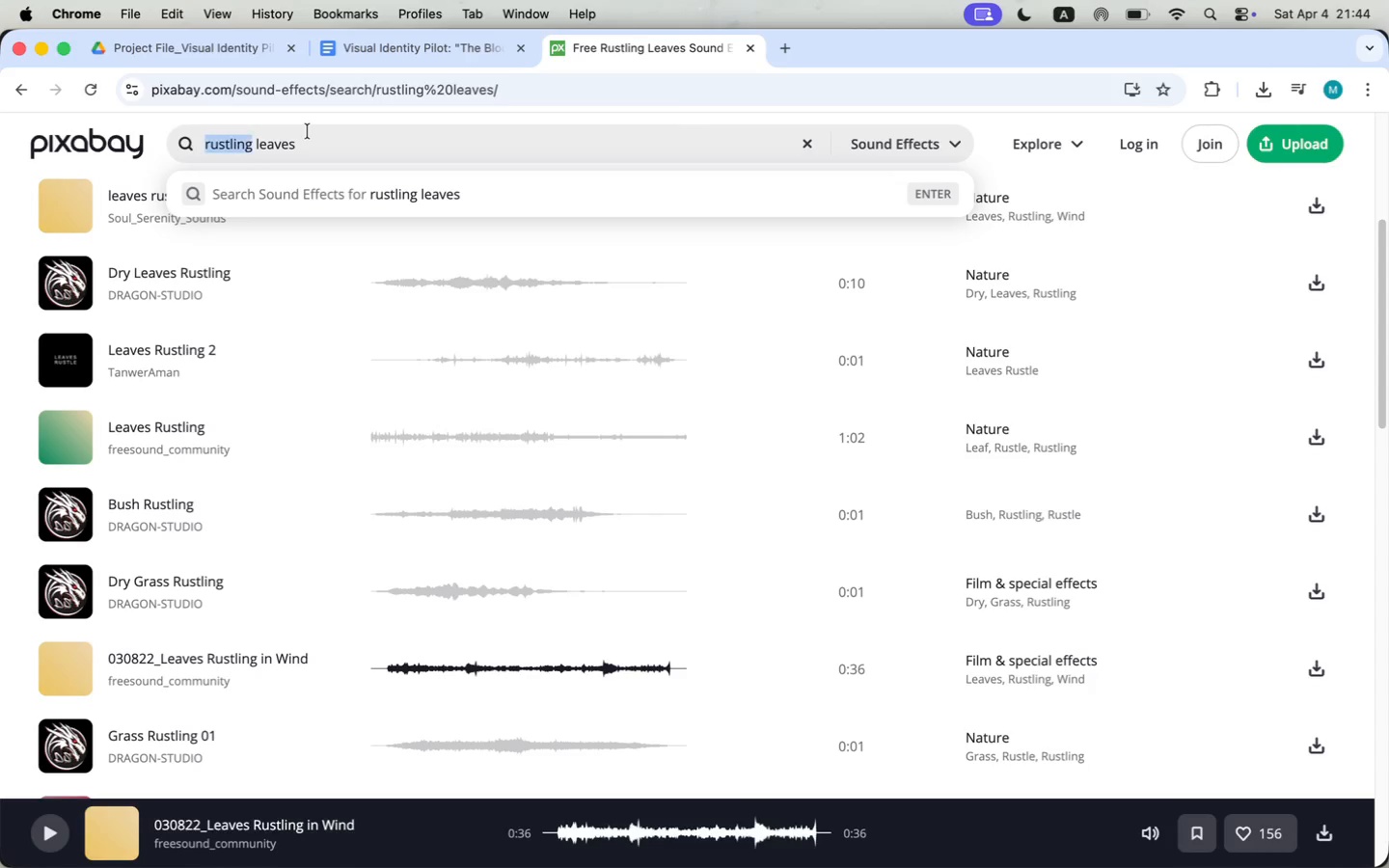 
triple_click([308, 131])
 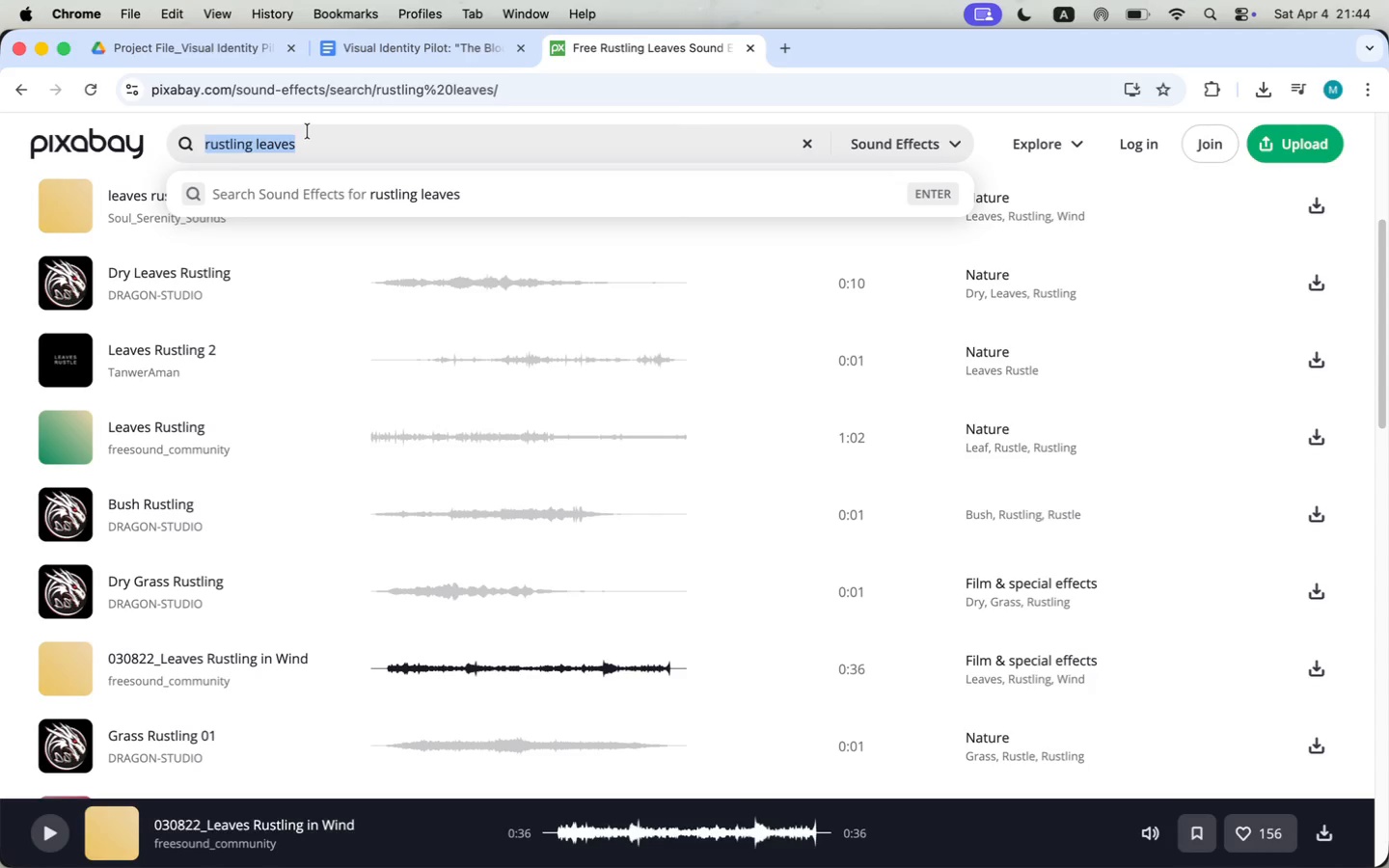 
triple_click([308, 131])
 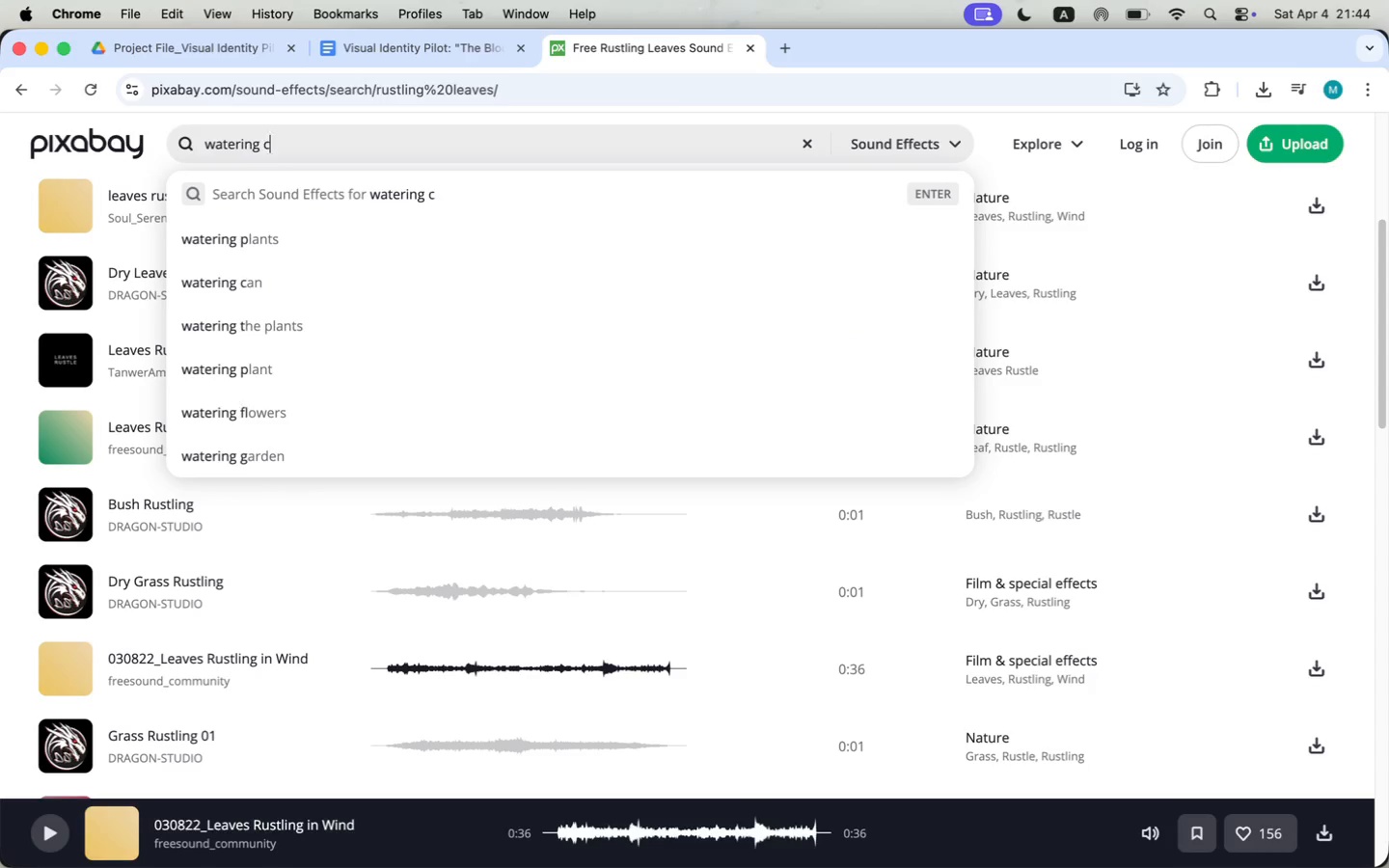 
type(watering can)
 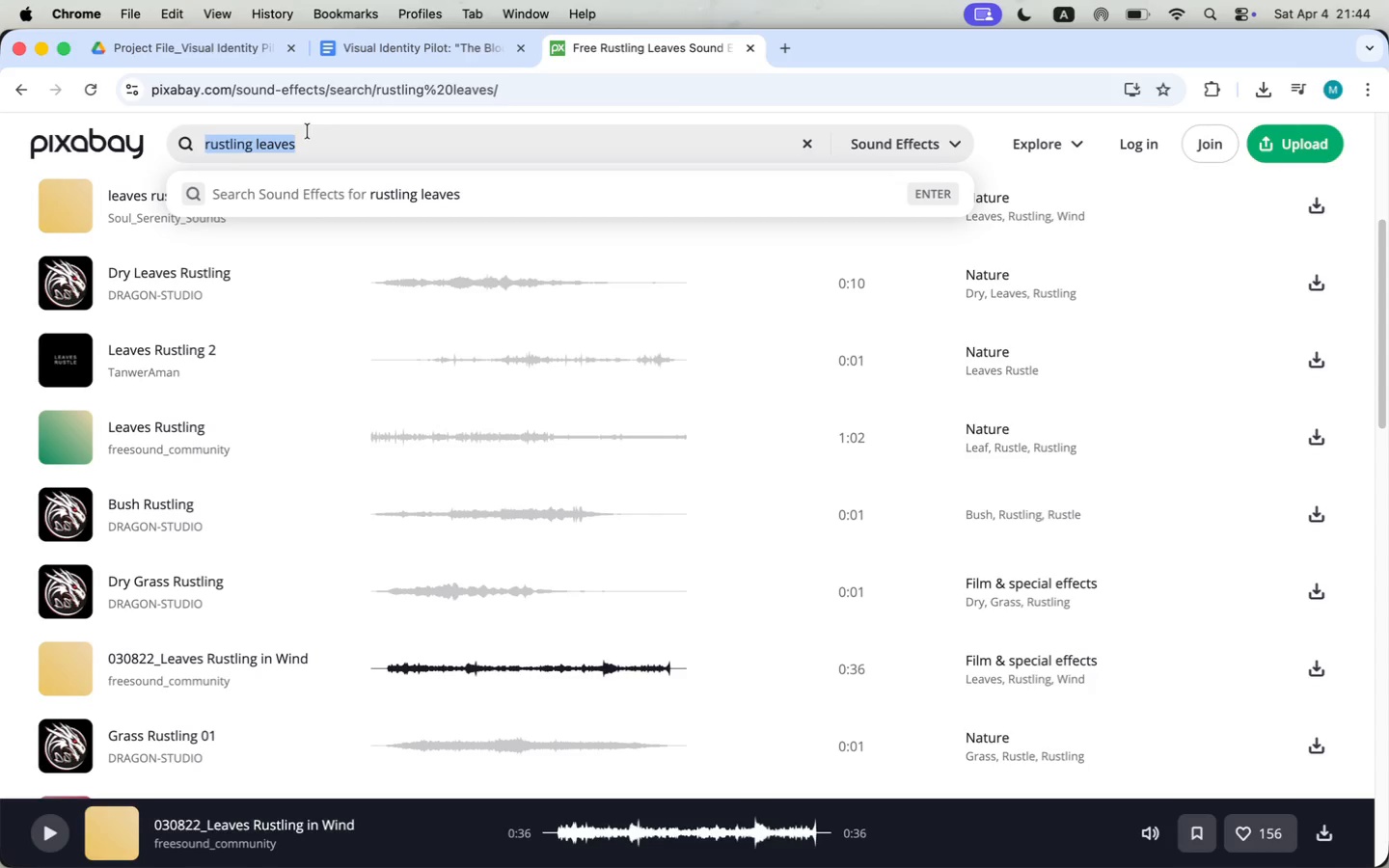 
key(Enter)
 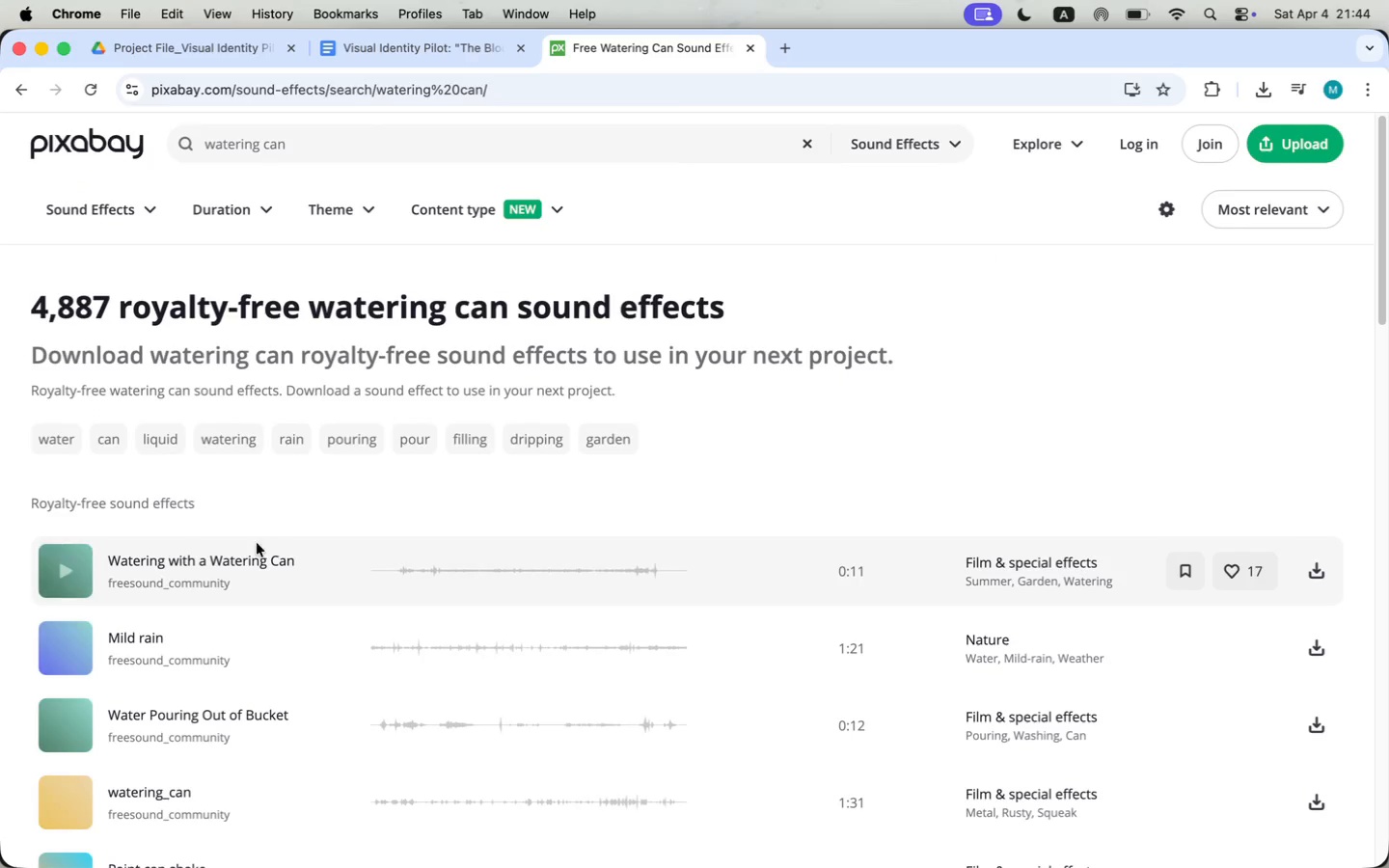 
left_click([70, 573])